 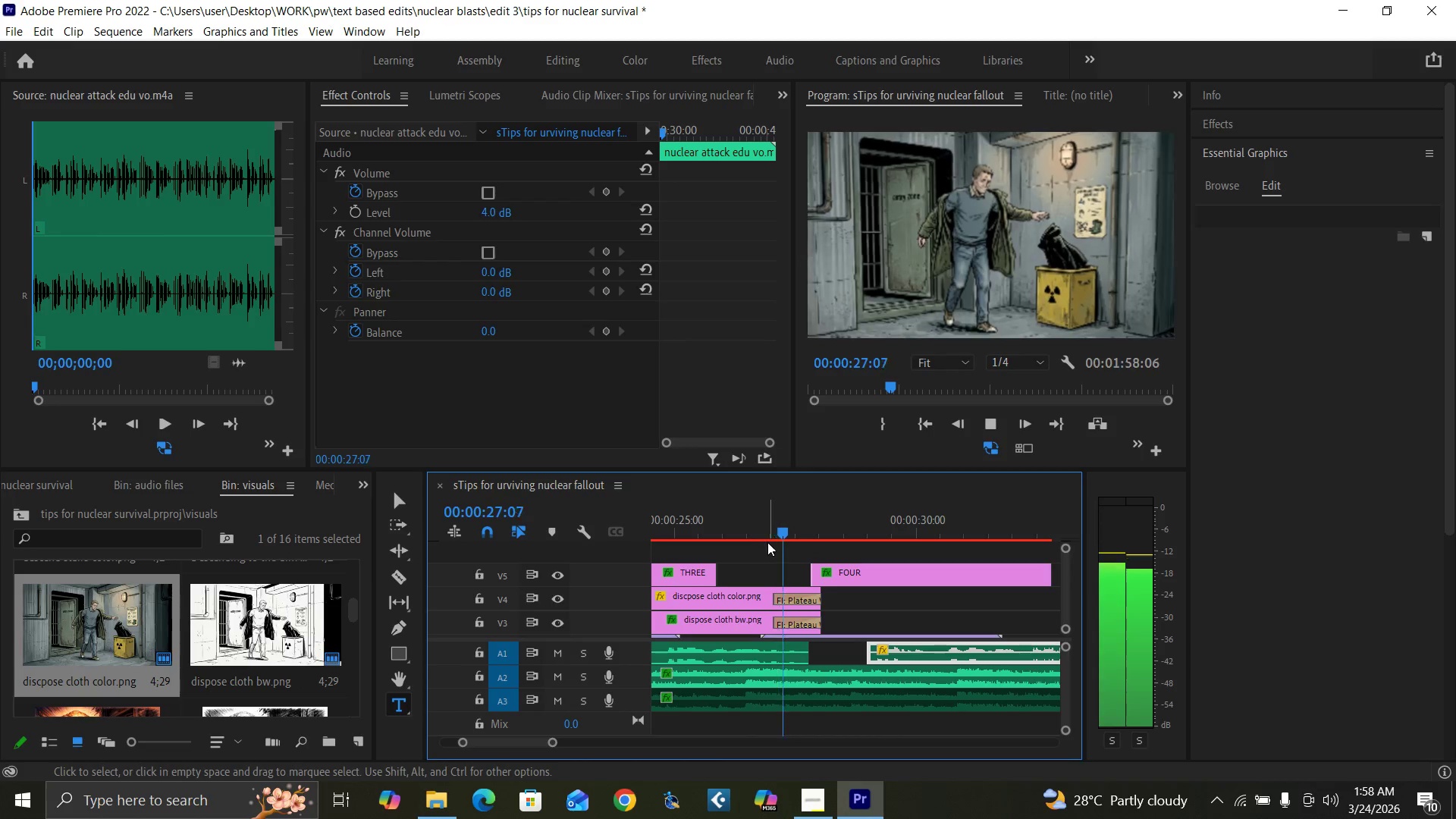 
key(Space)
 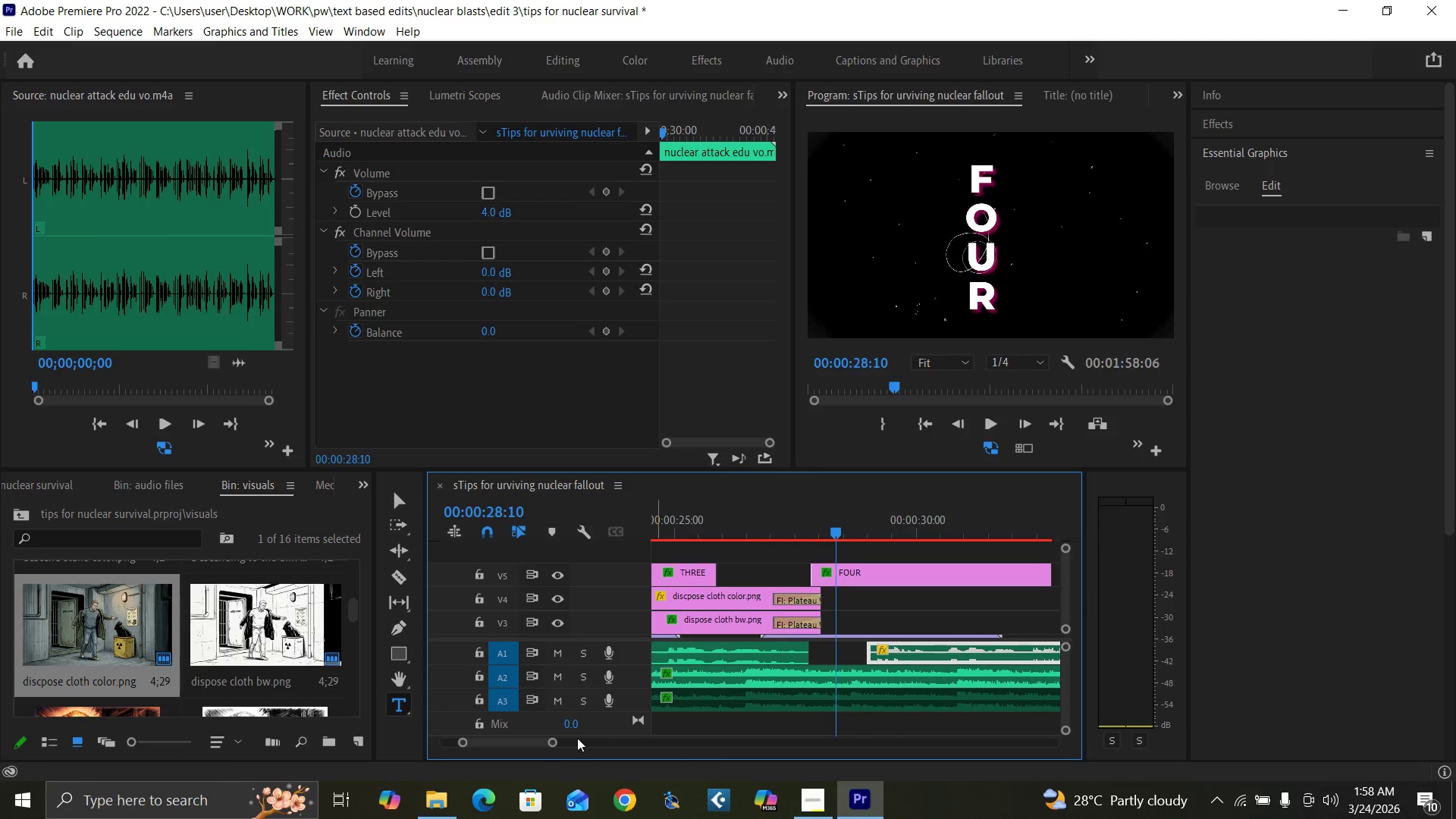 
left_click_drag(start_coordinate=[554, 741], to_coordinate=[572, 749])
 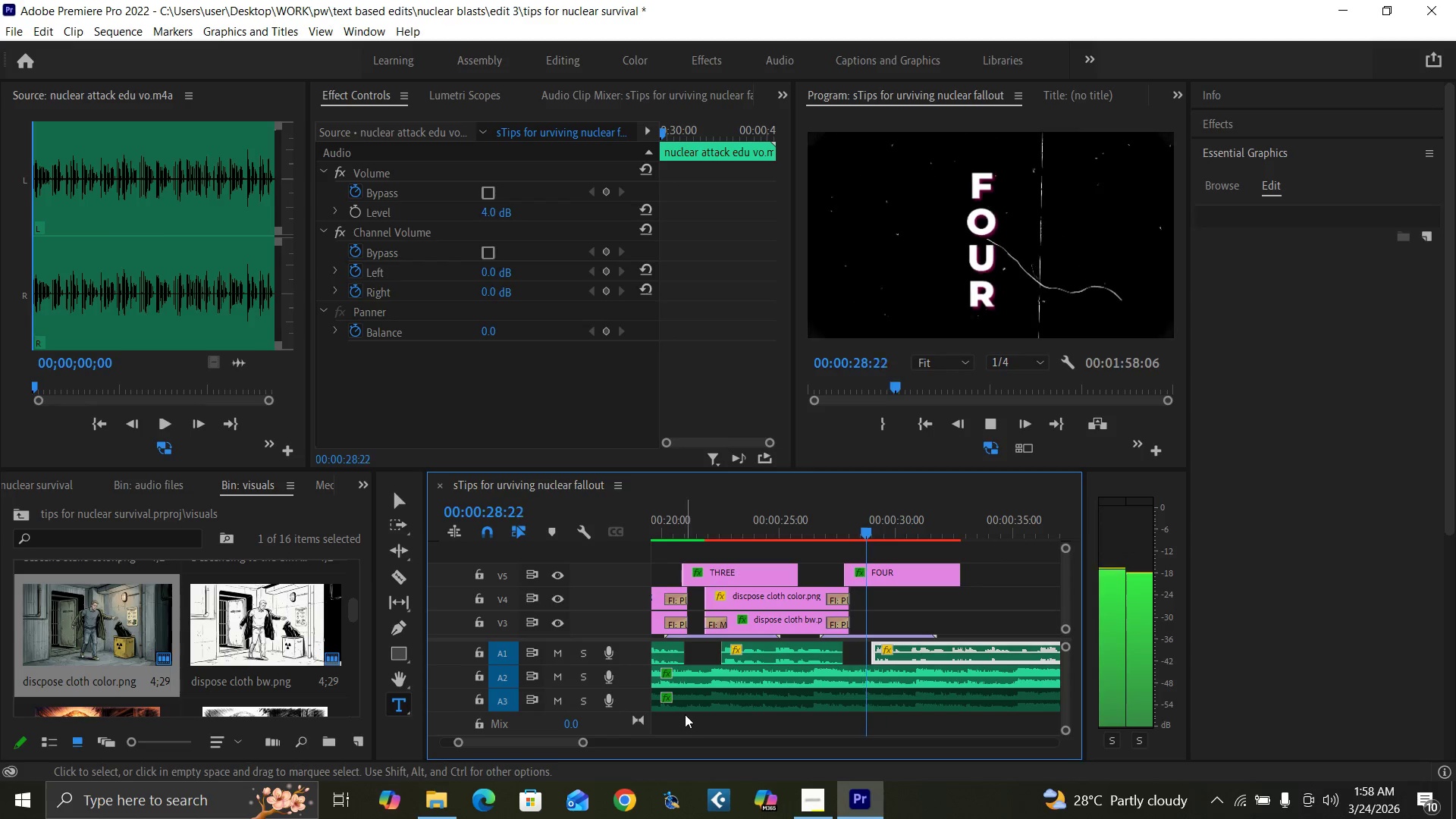 
key(Space)
 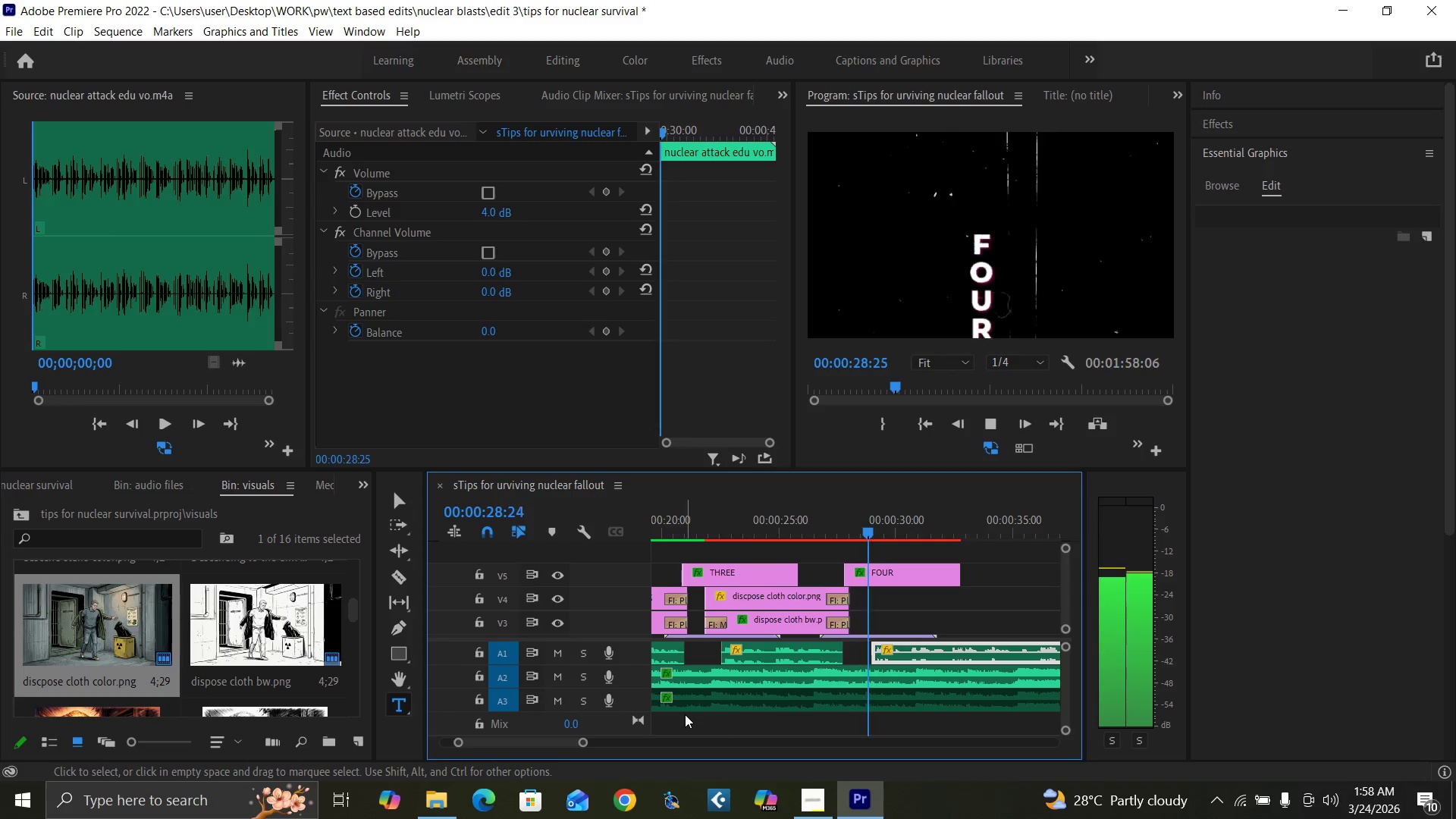 
key(Space)
 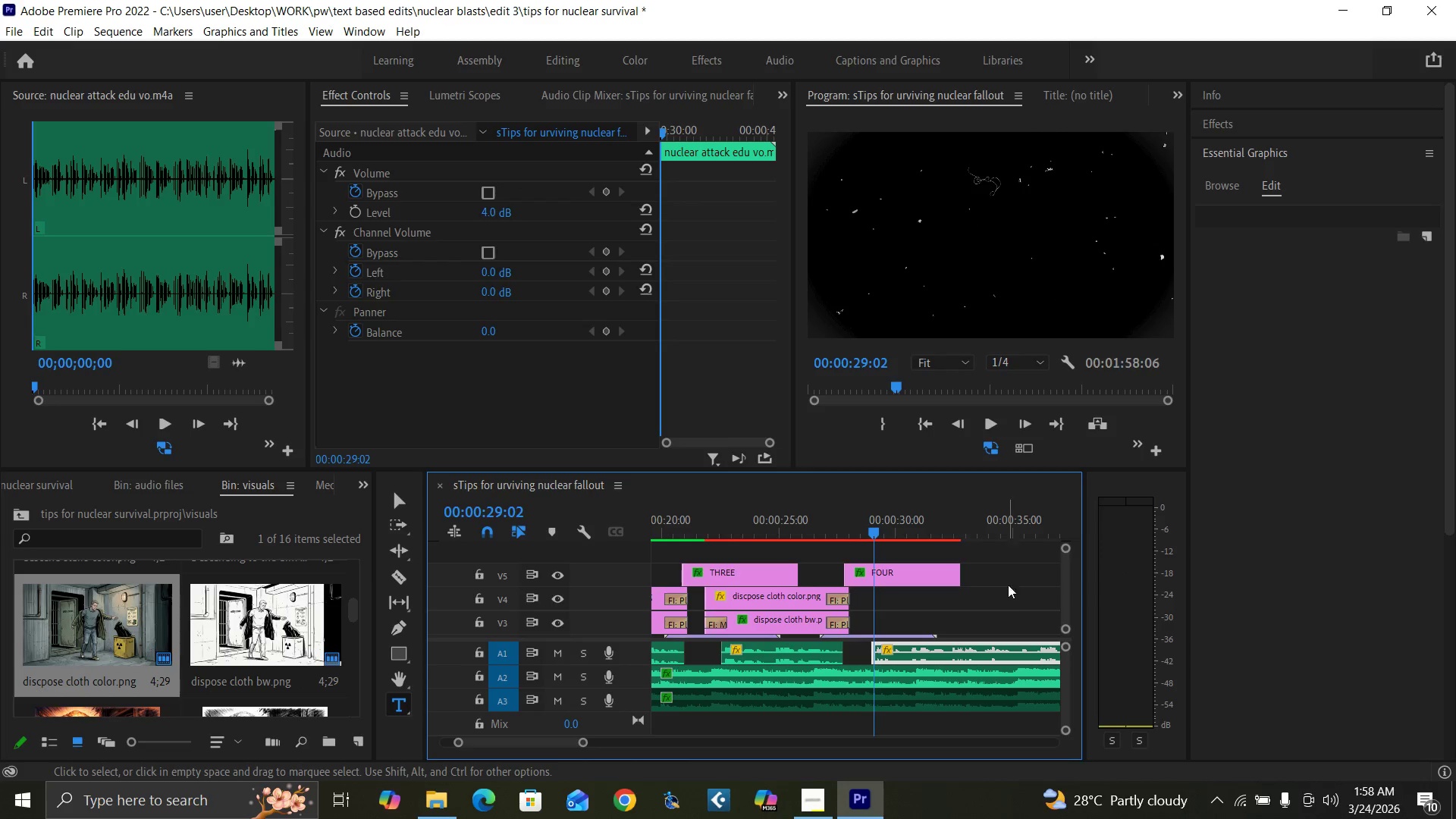 
left_click_drag(start_coordinate=[1067, 608], to_coordinate=[1068, 604])
 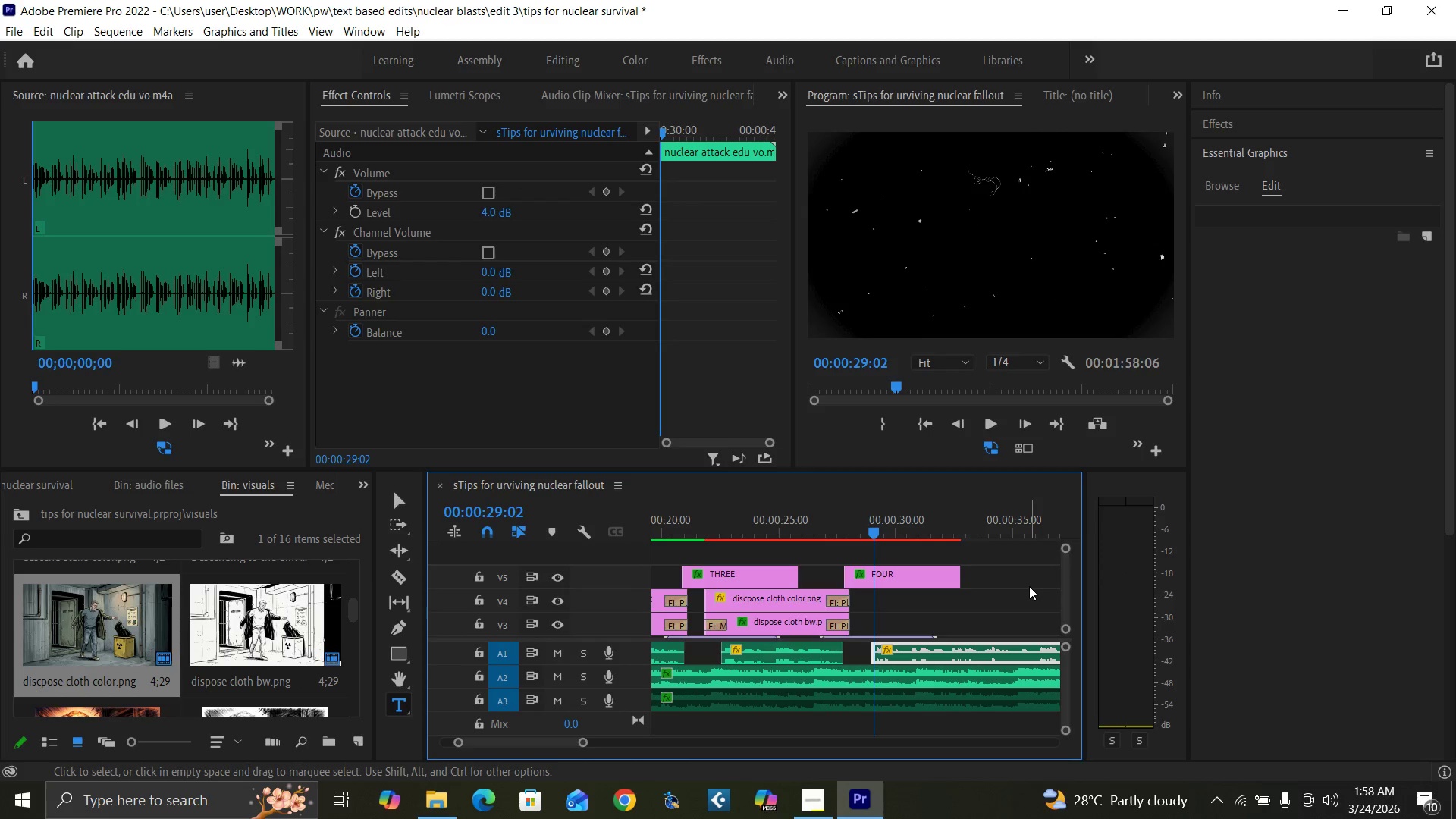 
key(ArrowLeft)
 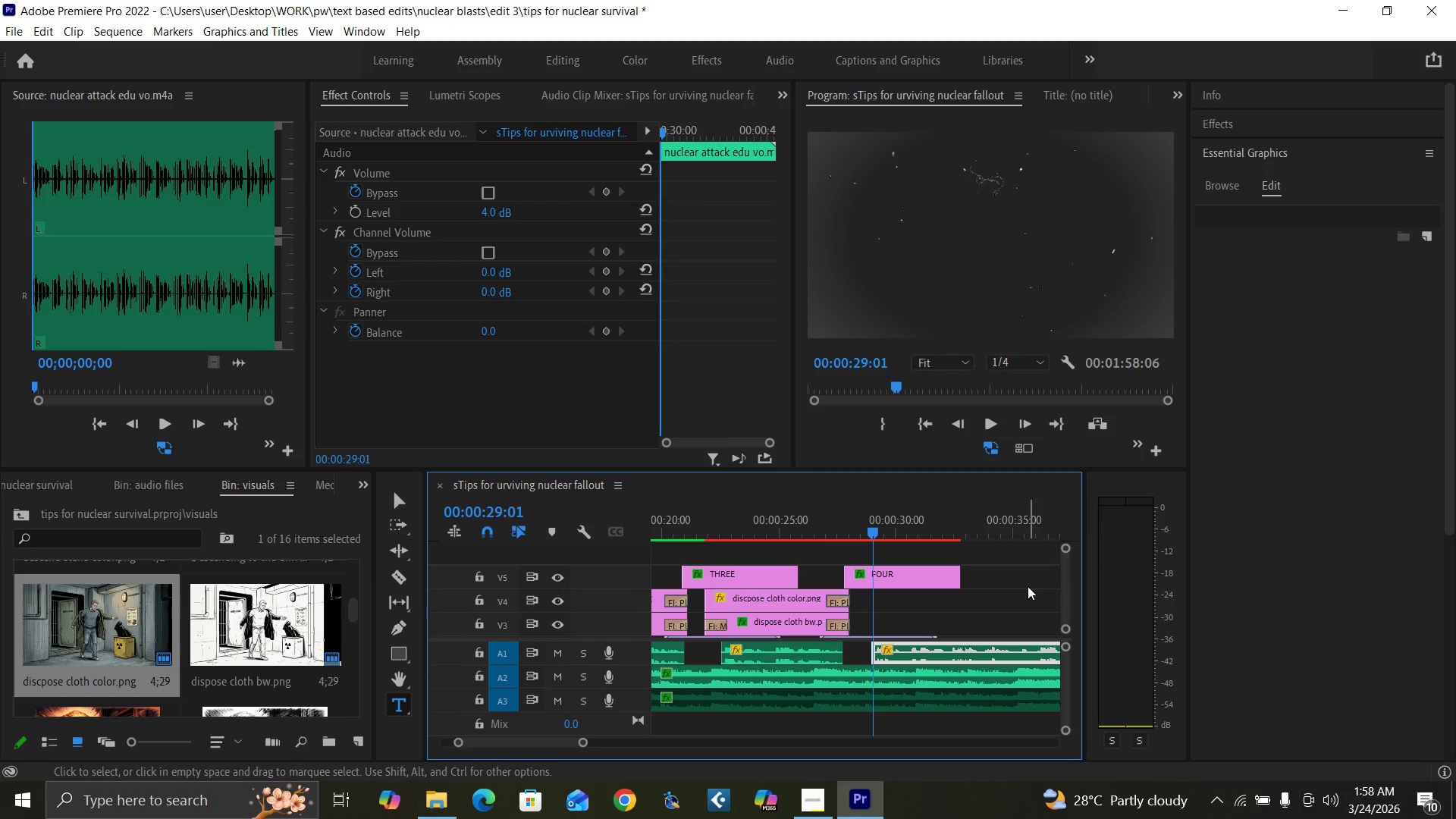 
key(ArrowLeft)
 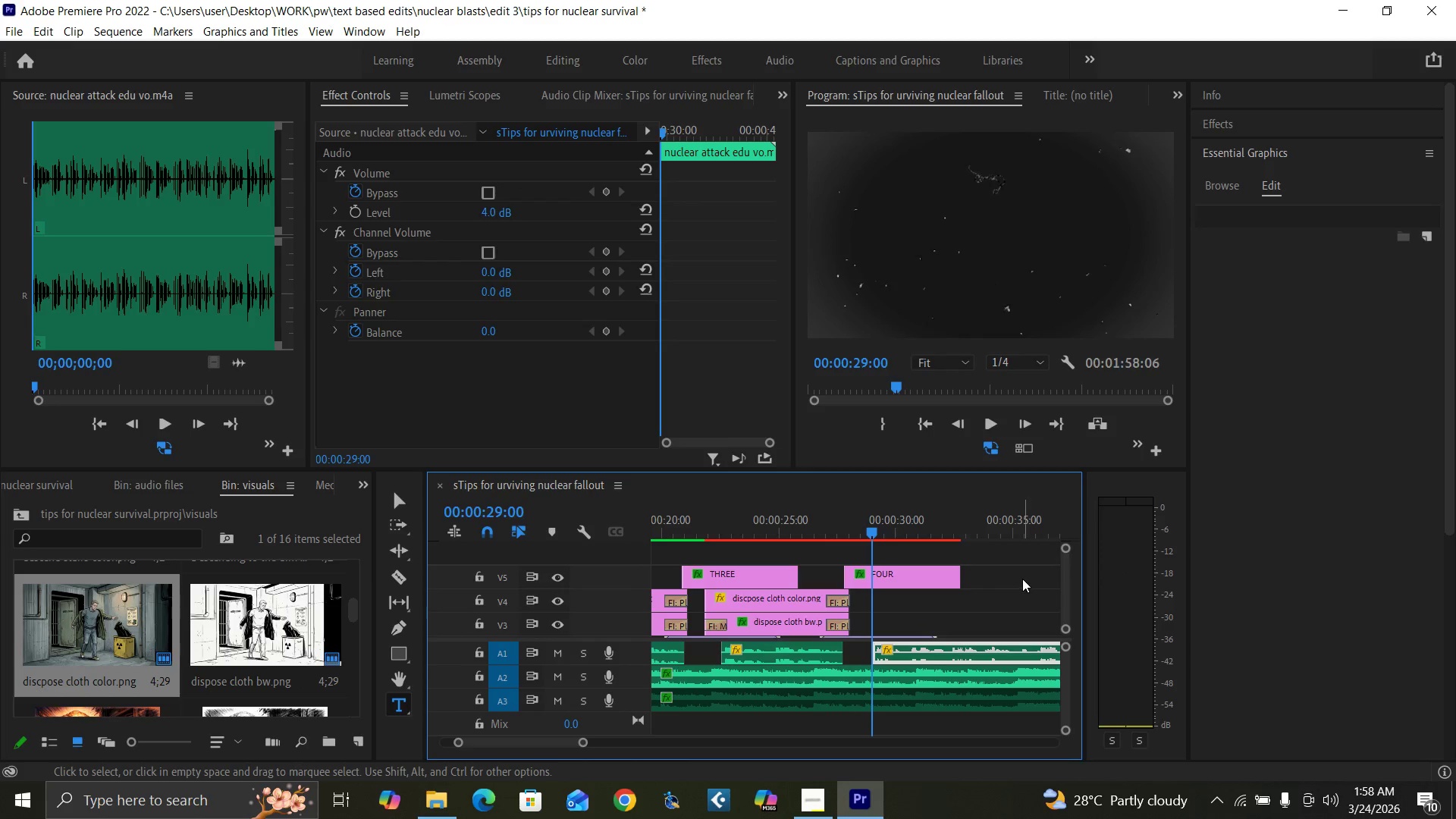 
key(ArrowLeft)
 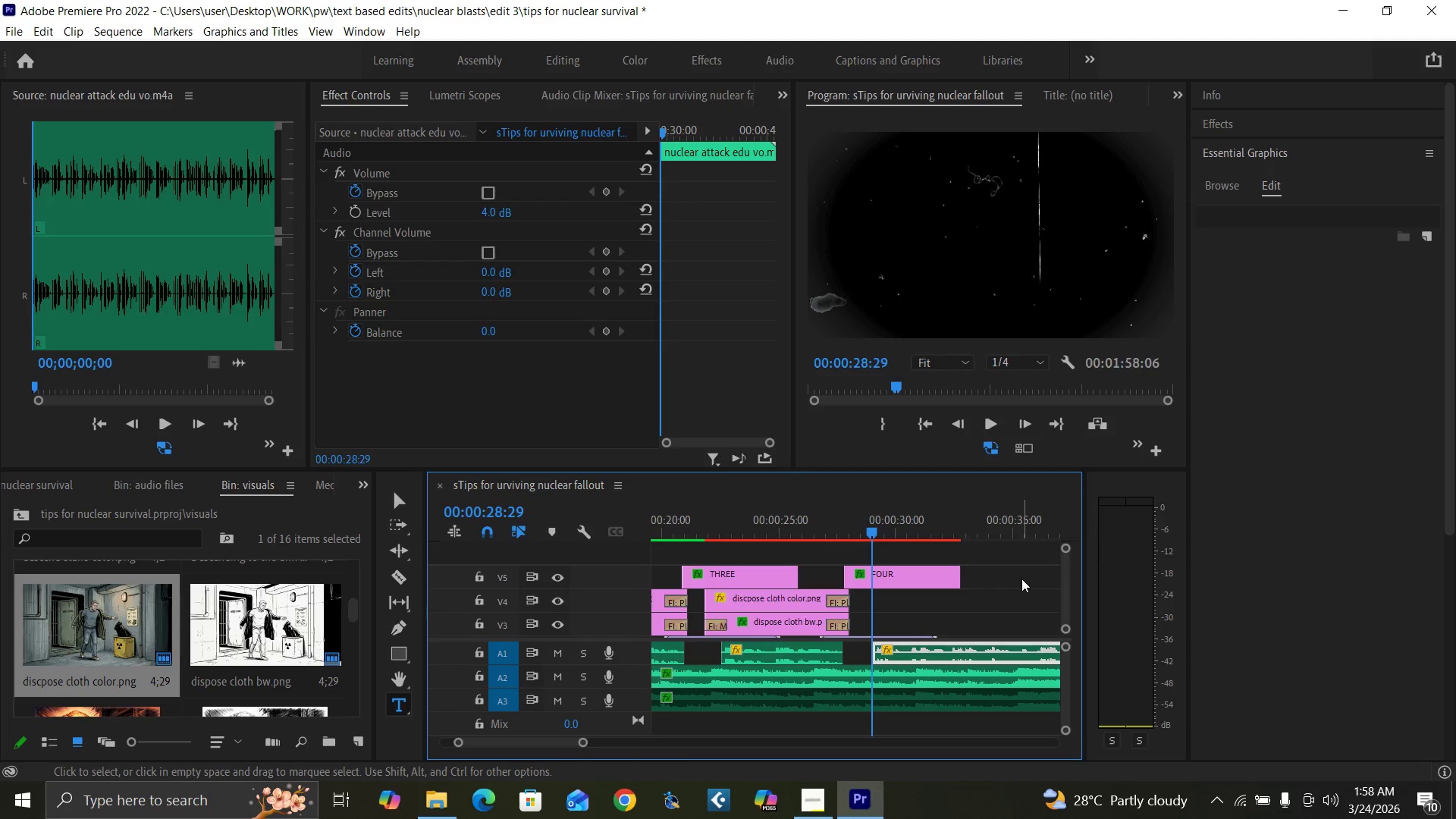 
key(ArrowLeft)
 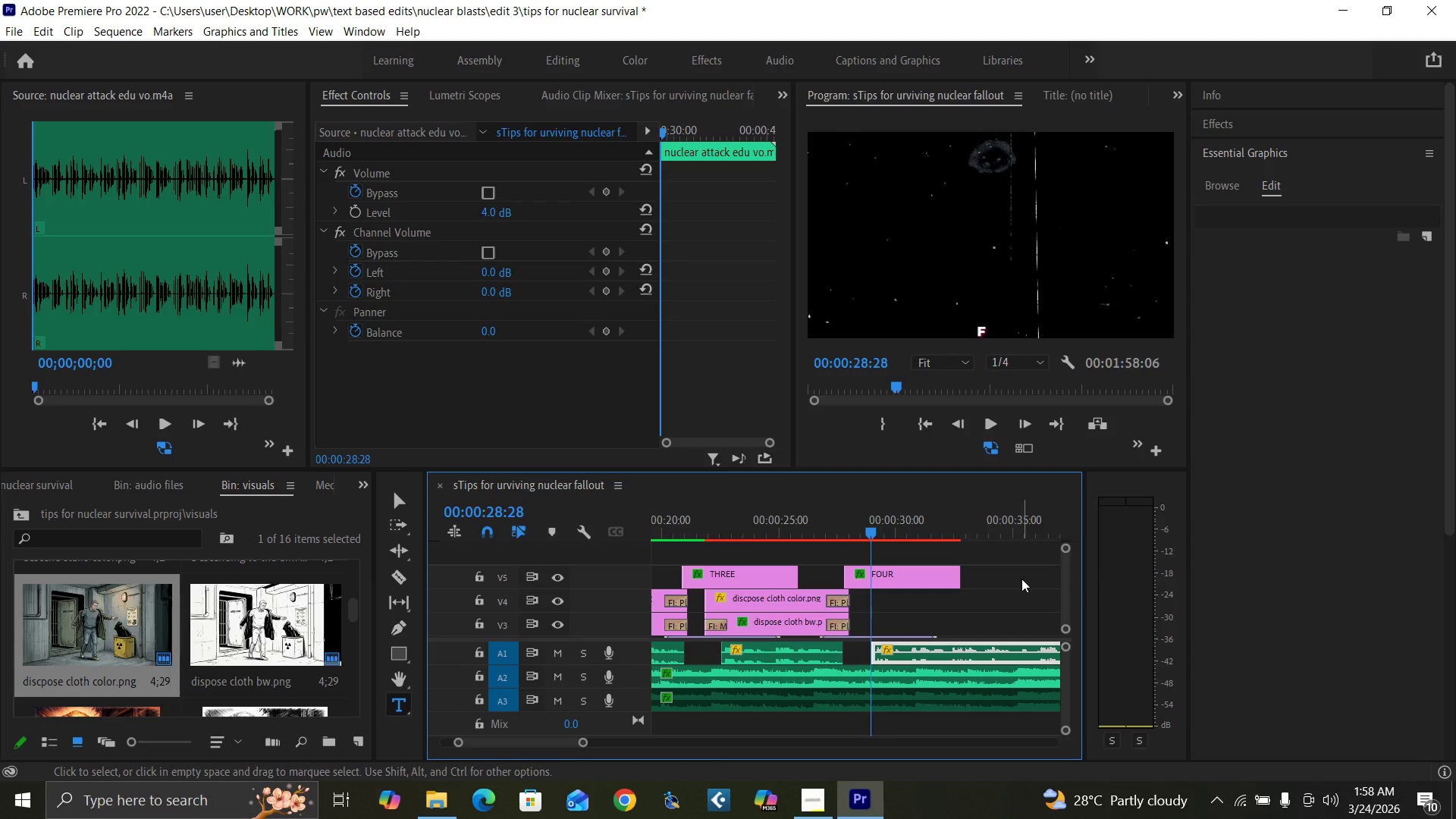 
key(ArrowRight)
 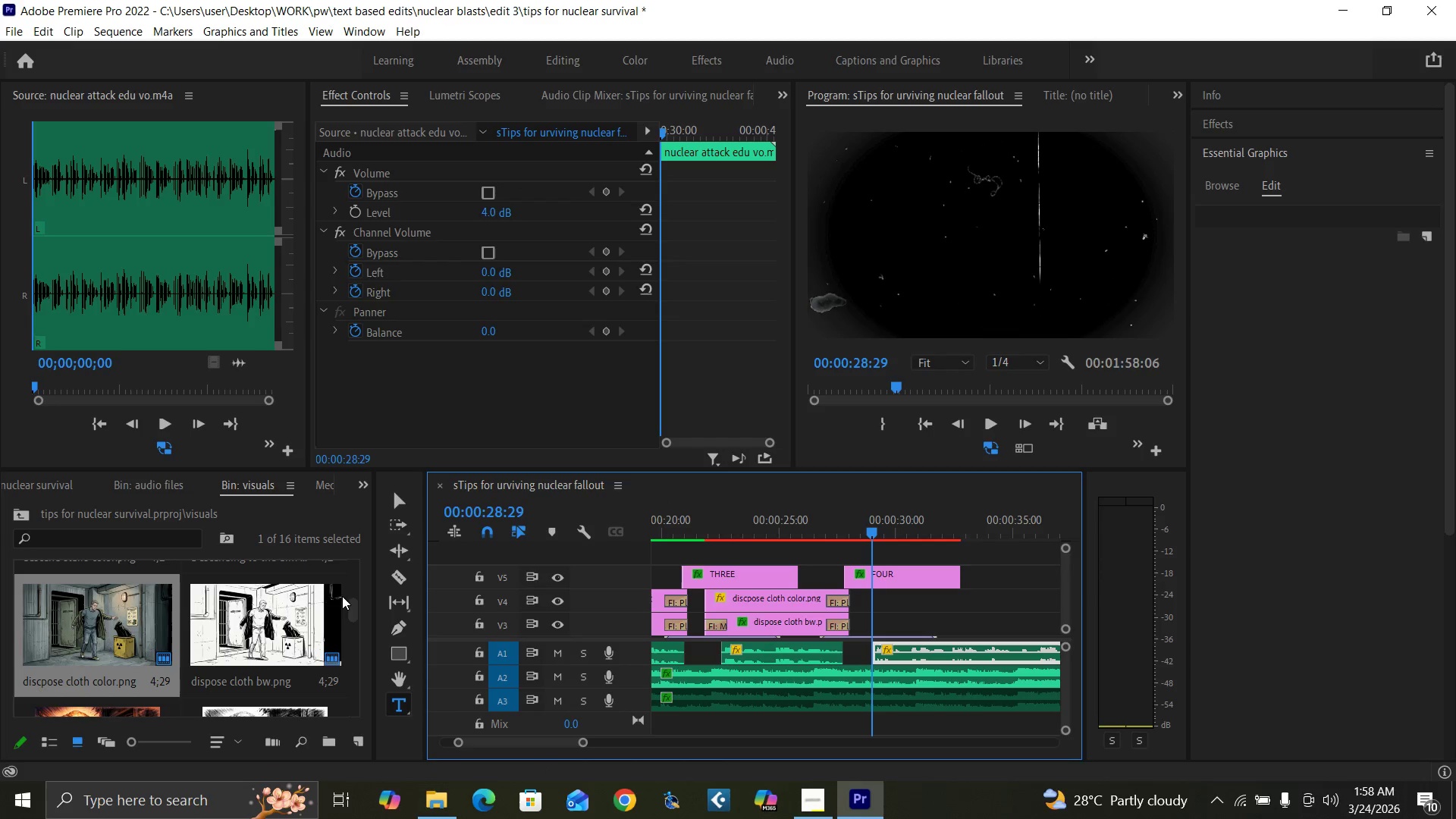 
left_click_drag(start_coordinate=[353, 612], to_coordinate=[355, 713])
 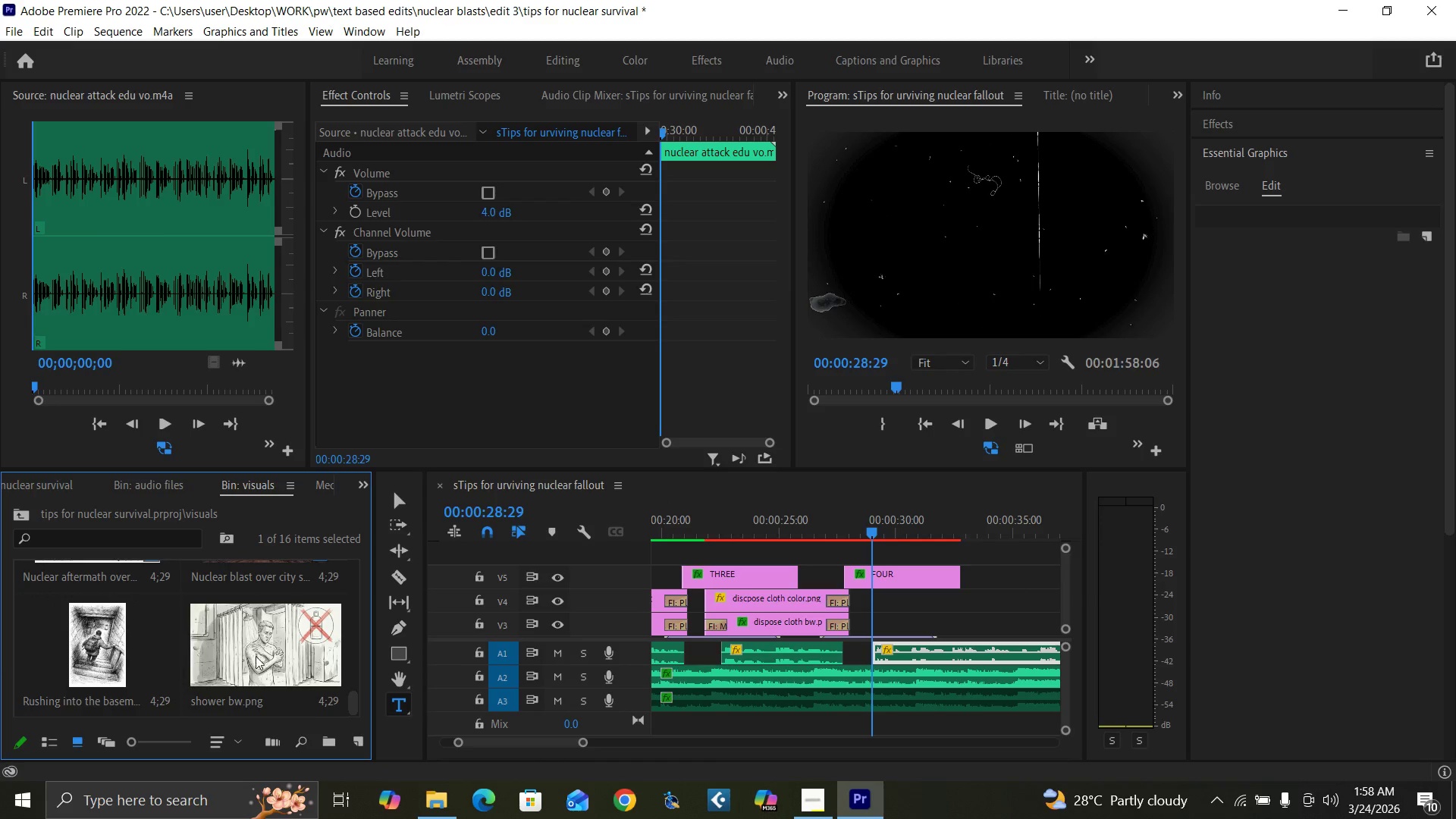 
left_click_drag(start_coordinate=[250, 654], to_coordinate=[872, 626])
 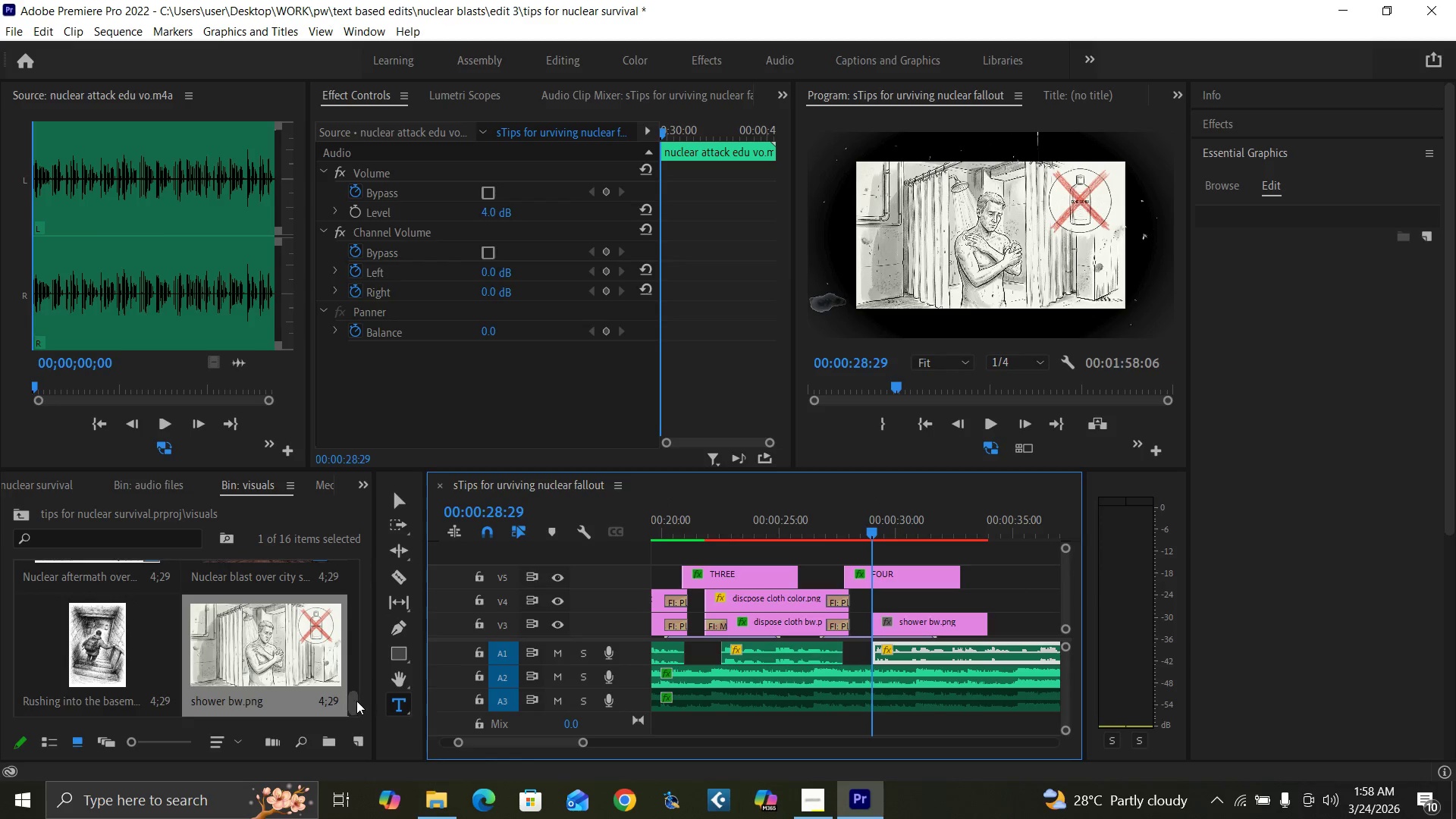 
left_click_drag(start_coordinate=[354, 704], to_coordinate=[334, 575])
 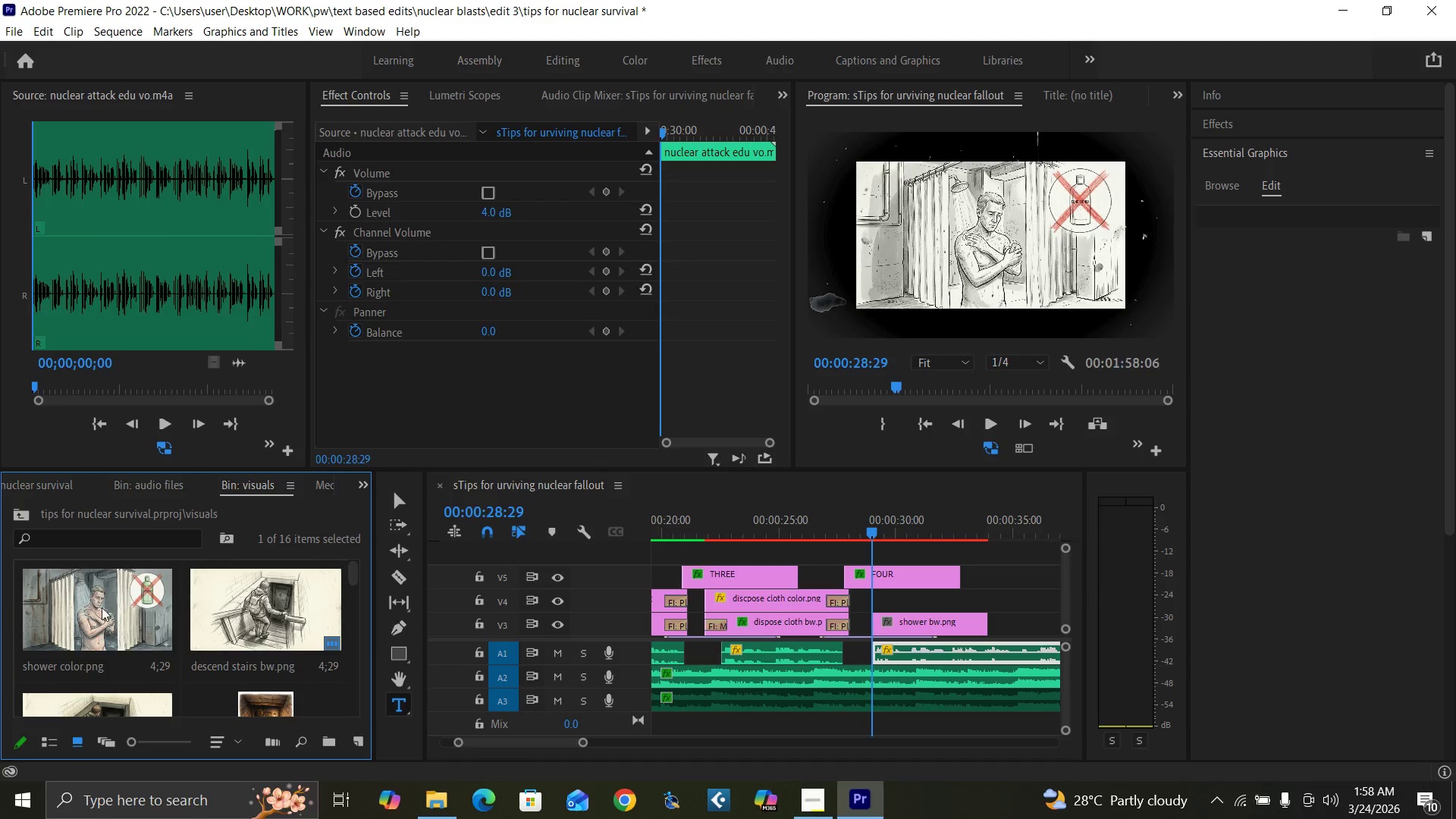 
left_click_drag(start_coordinate=[98, 610], to_coordinate=[868, 604])
 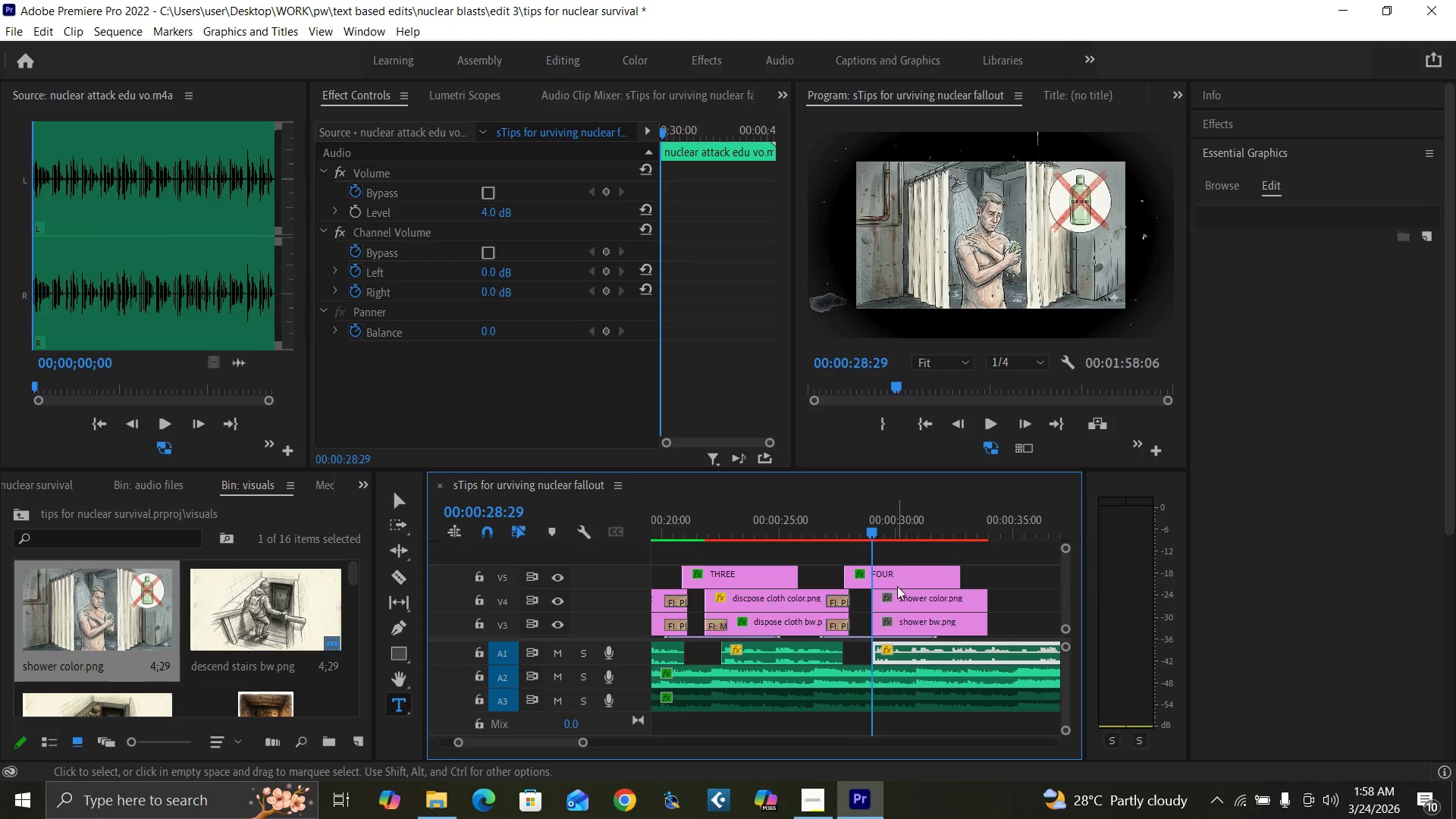 
left_click([910, 601])
 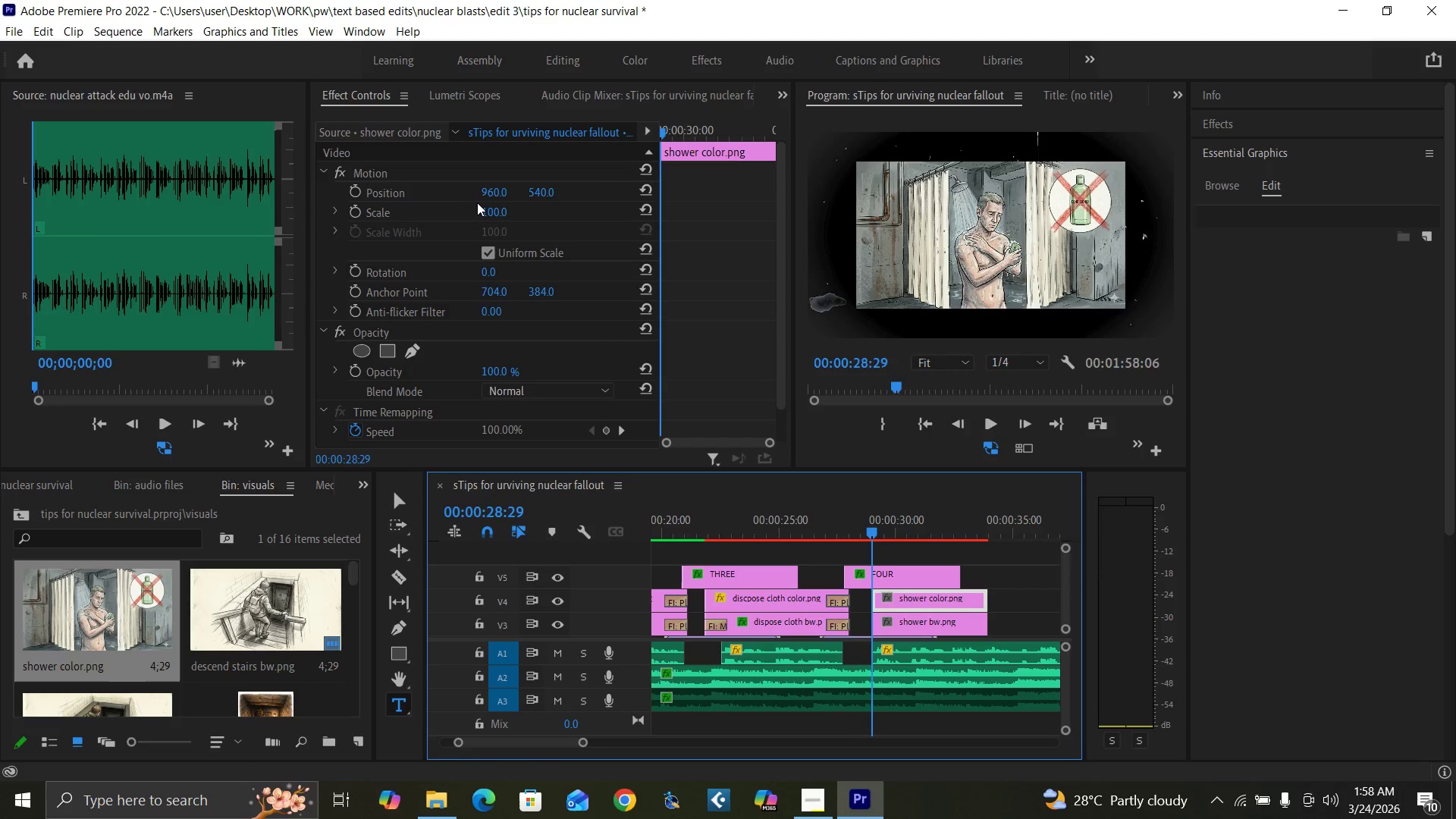 
left_click([488, 209])
 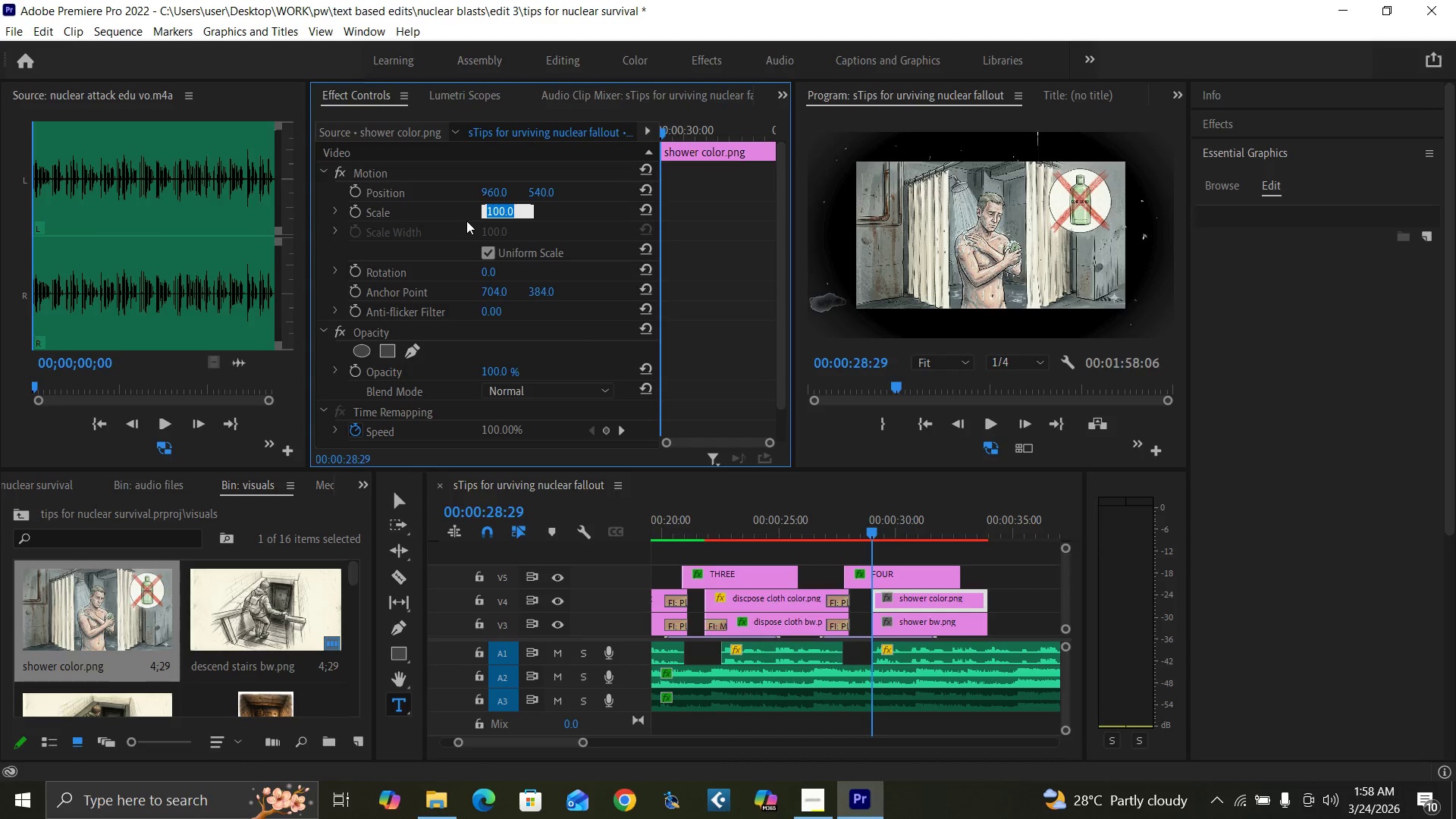 
type(14)
 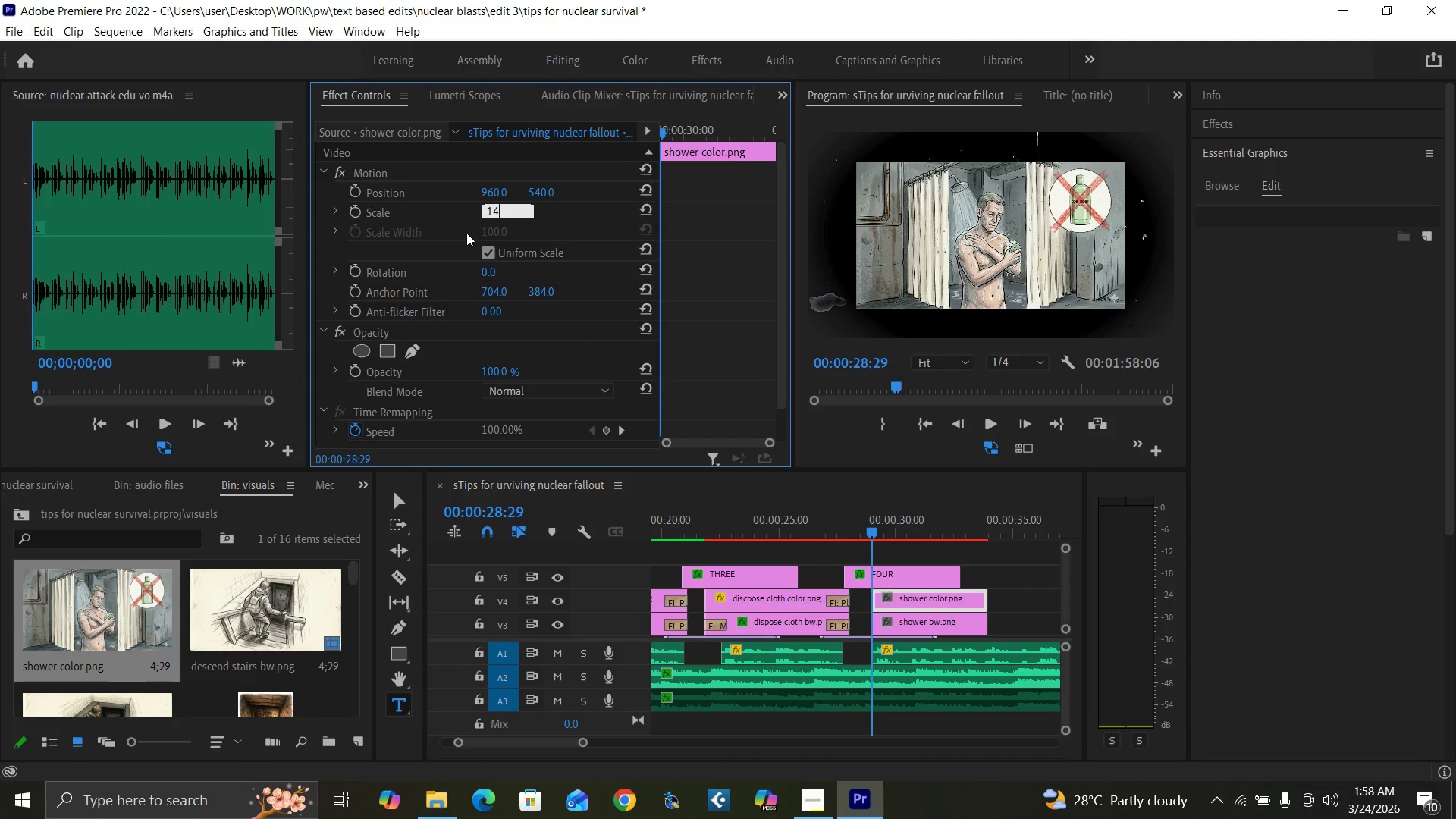 
key(0)
 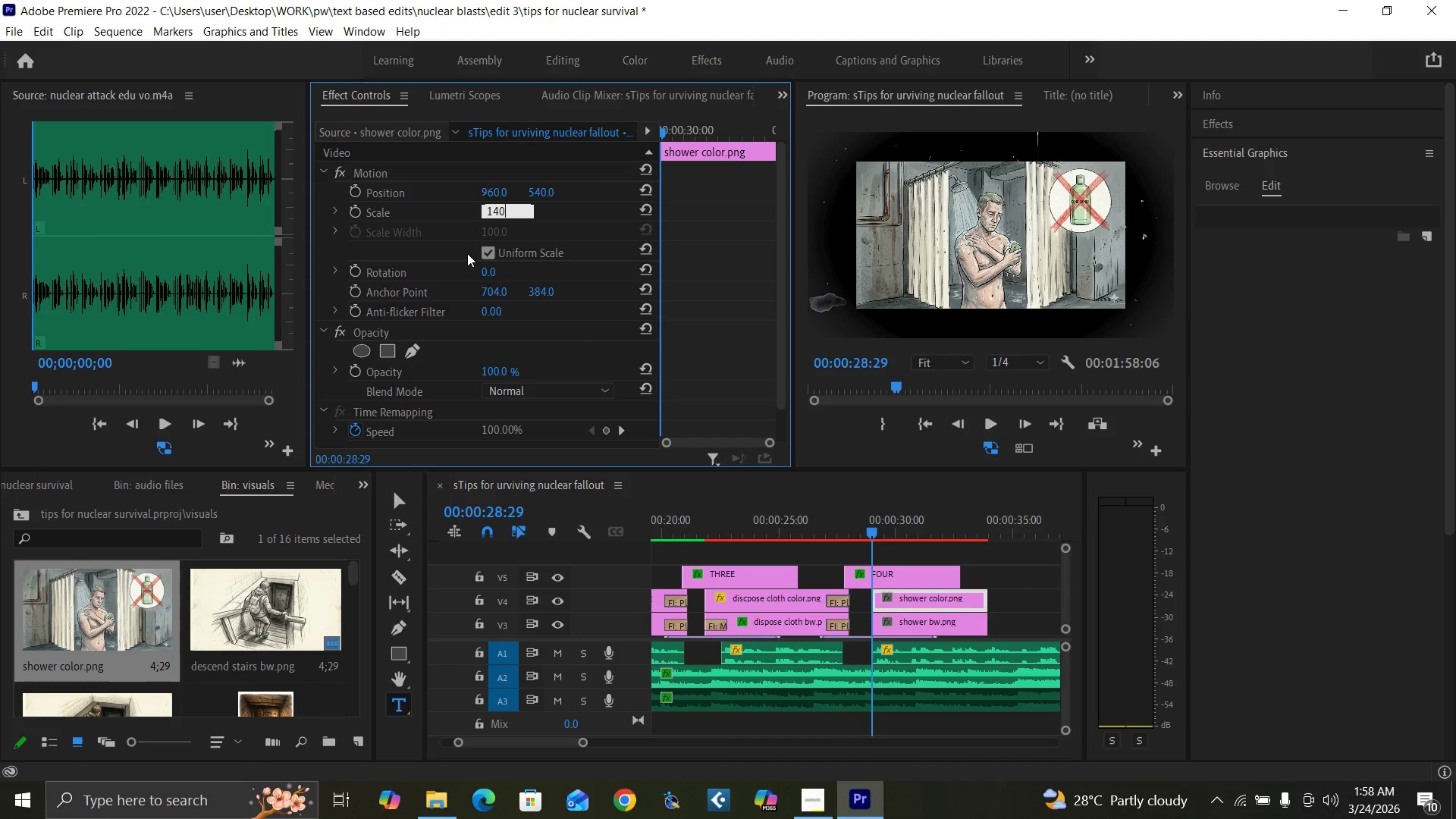 
key(Enter)
 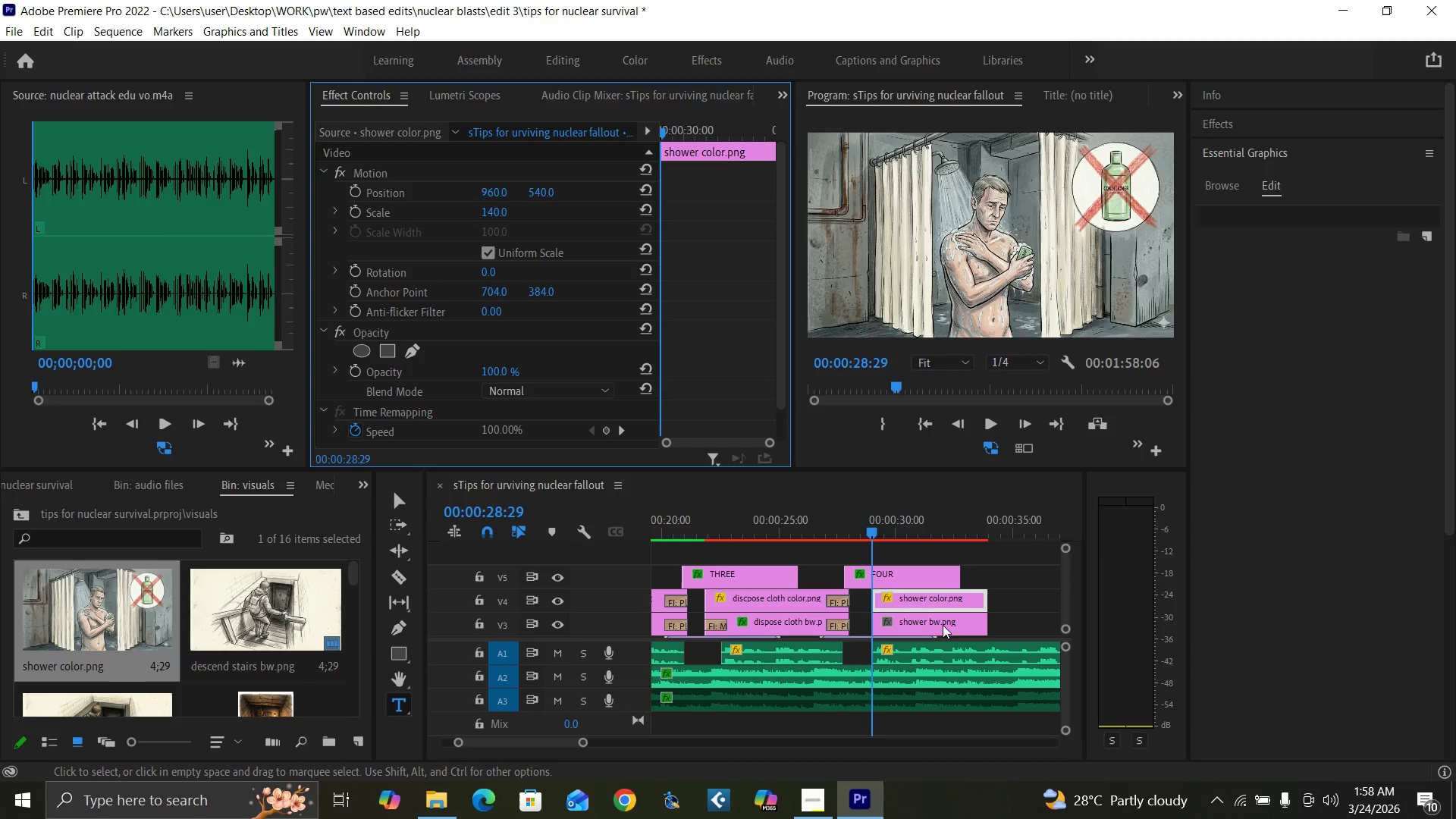 
left_click([944, 628])
 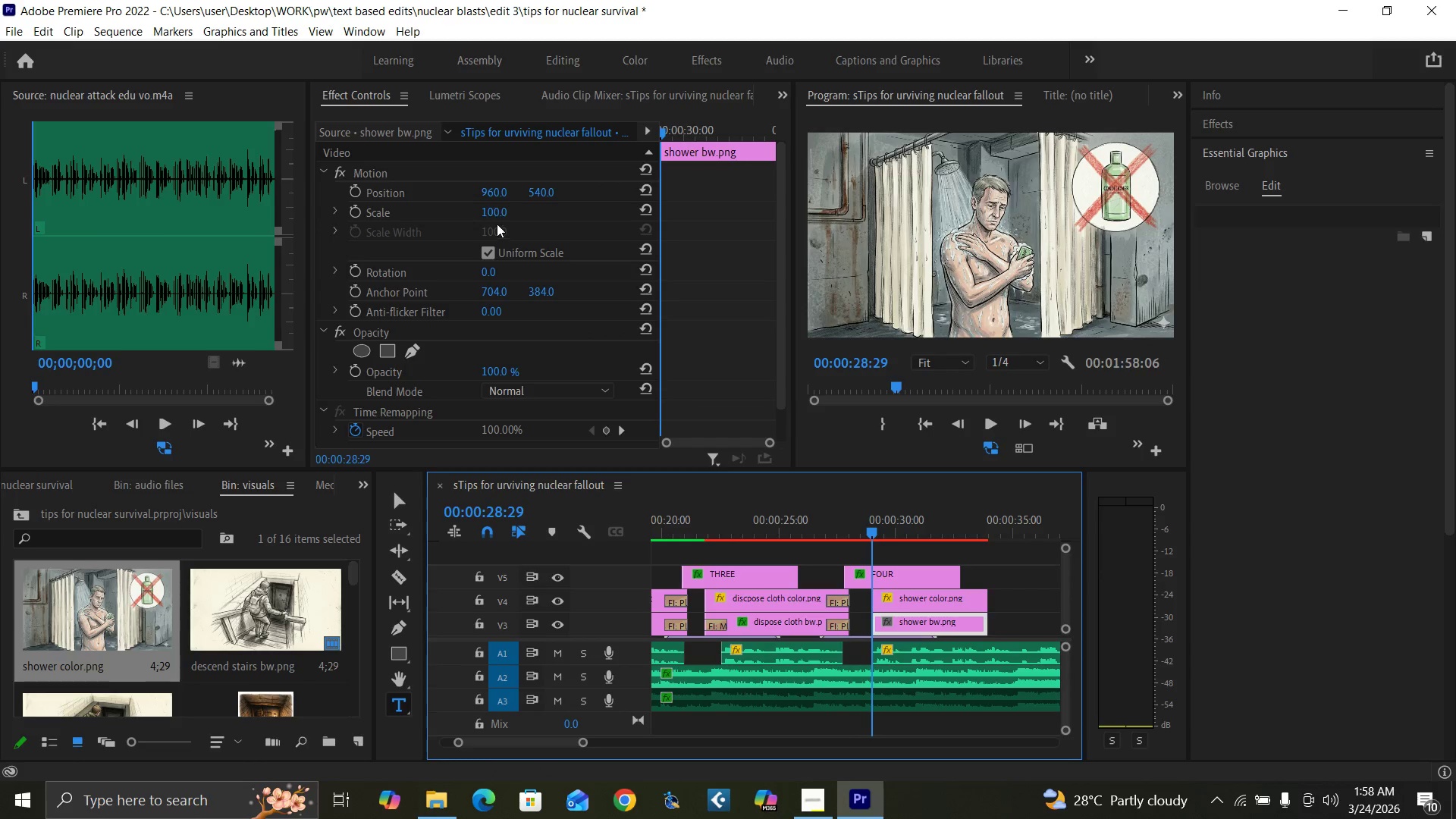 
left_click([492, 212])
 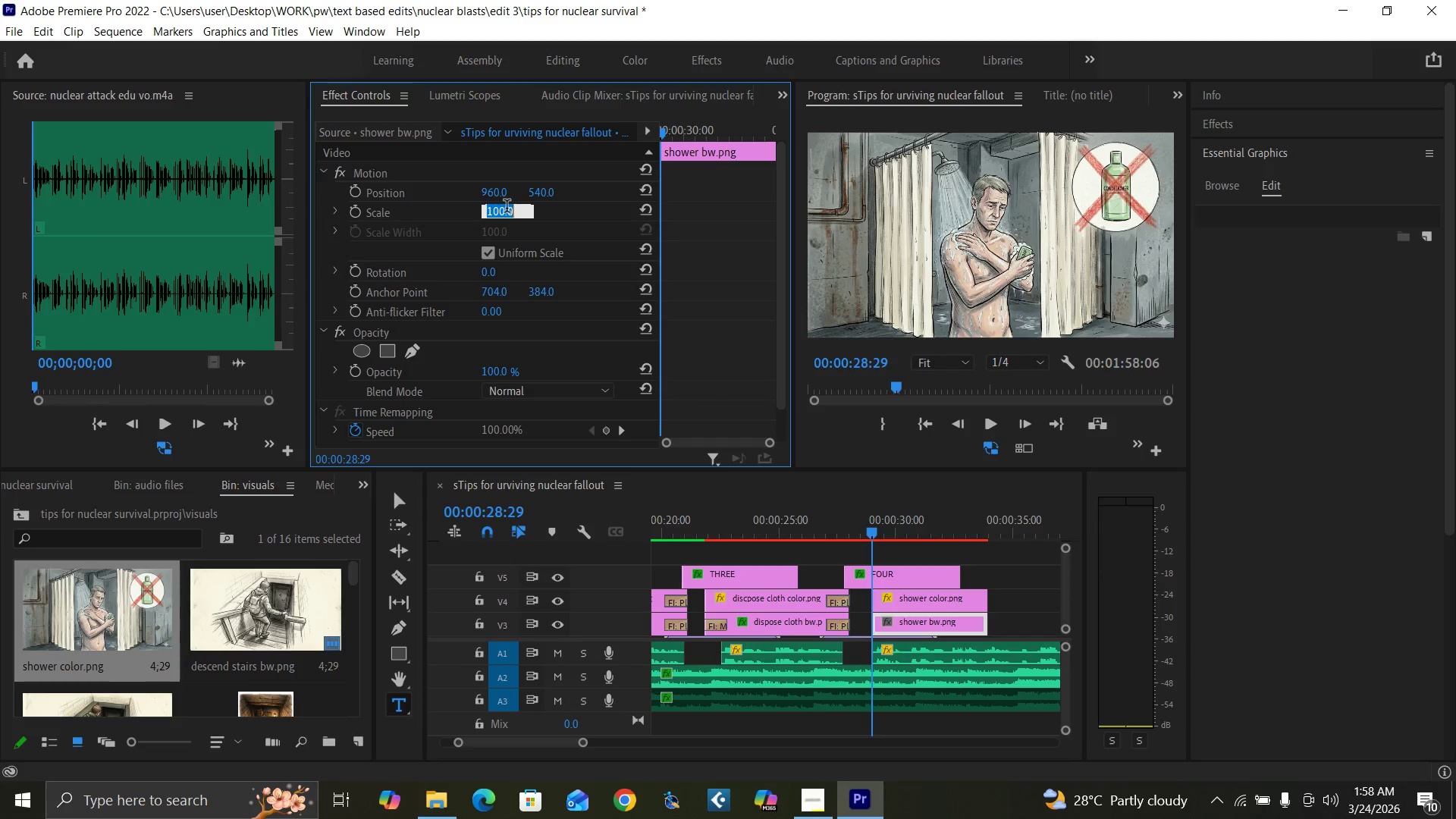 
type(140)
 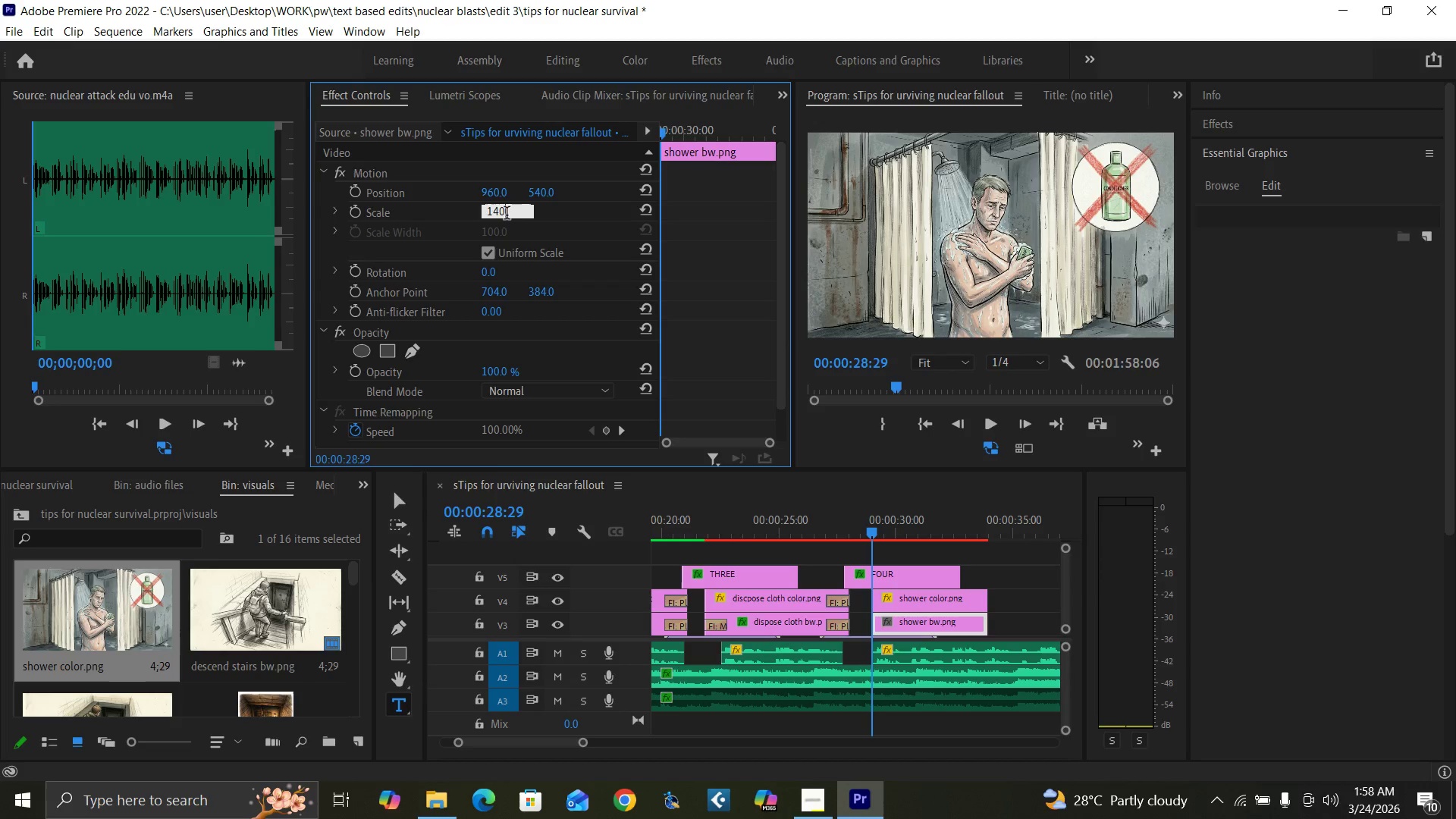 
key(Enter)
 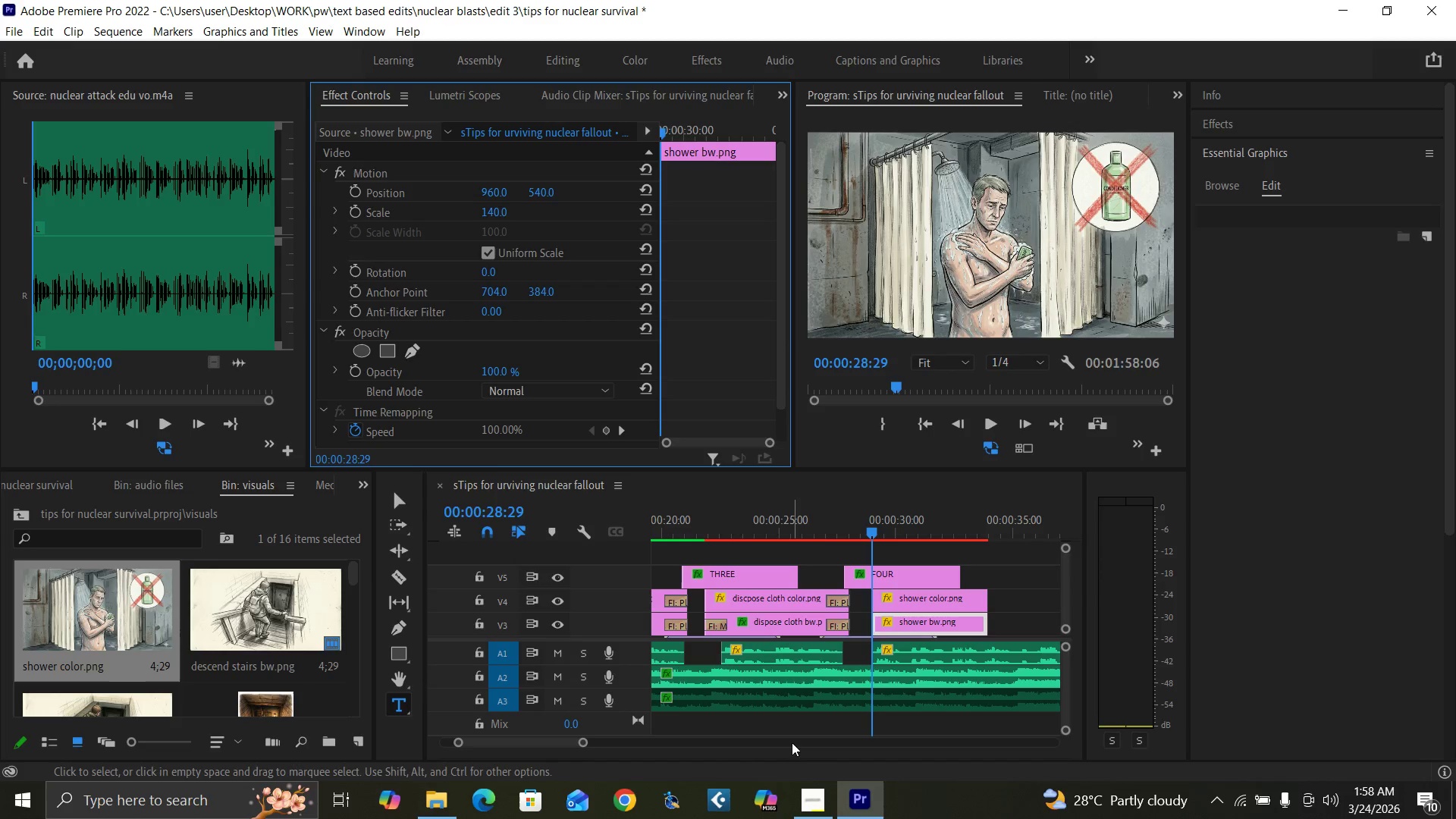 
left_click([805, 793])